 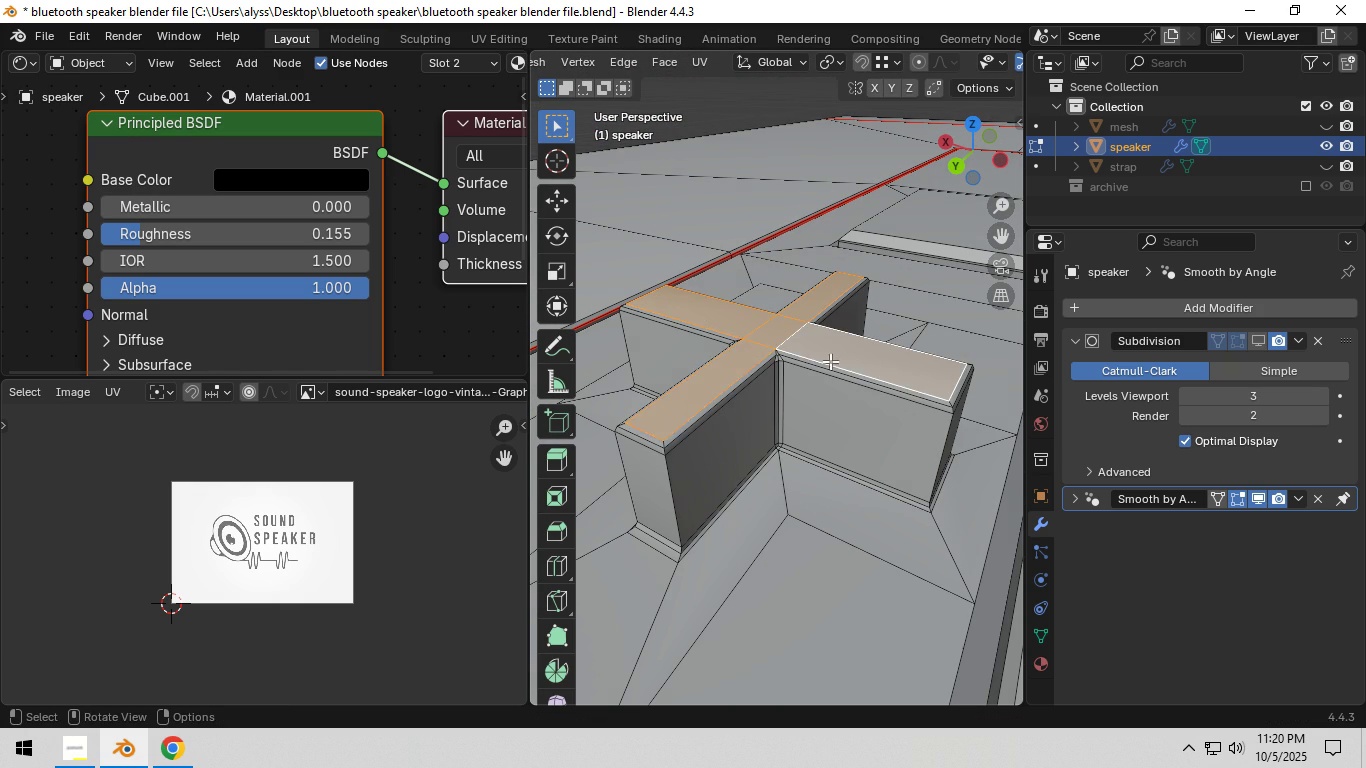 
double_click([837, 362])
 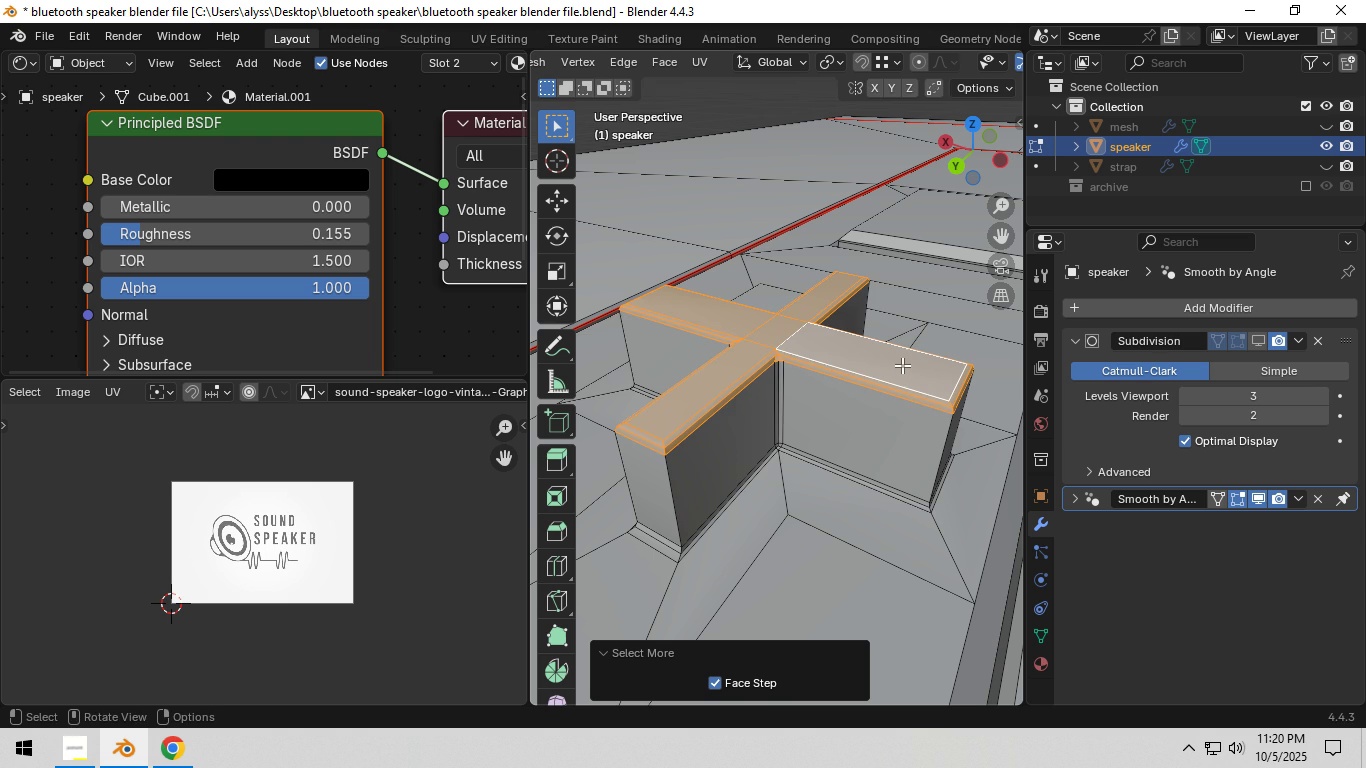 
type(gz)
 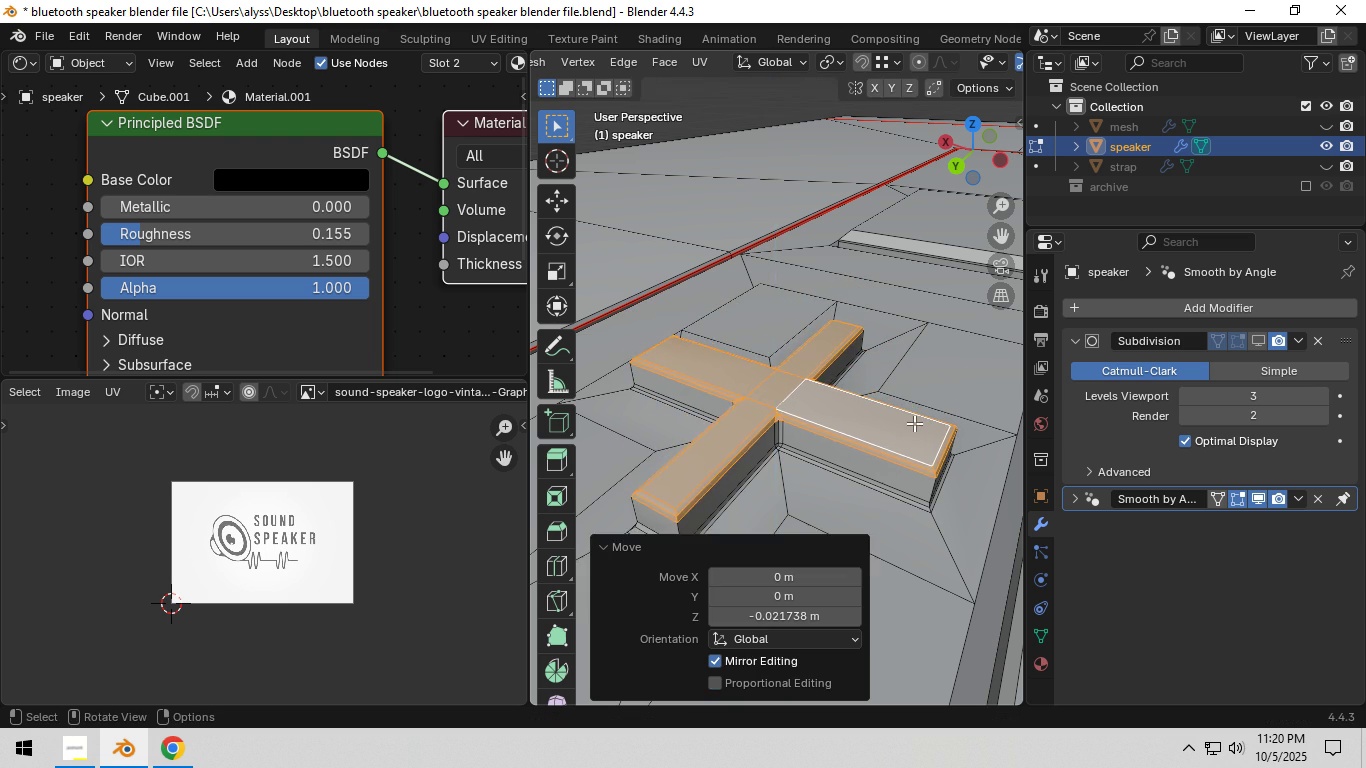 
left_click([914, 423])
 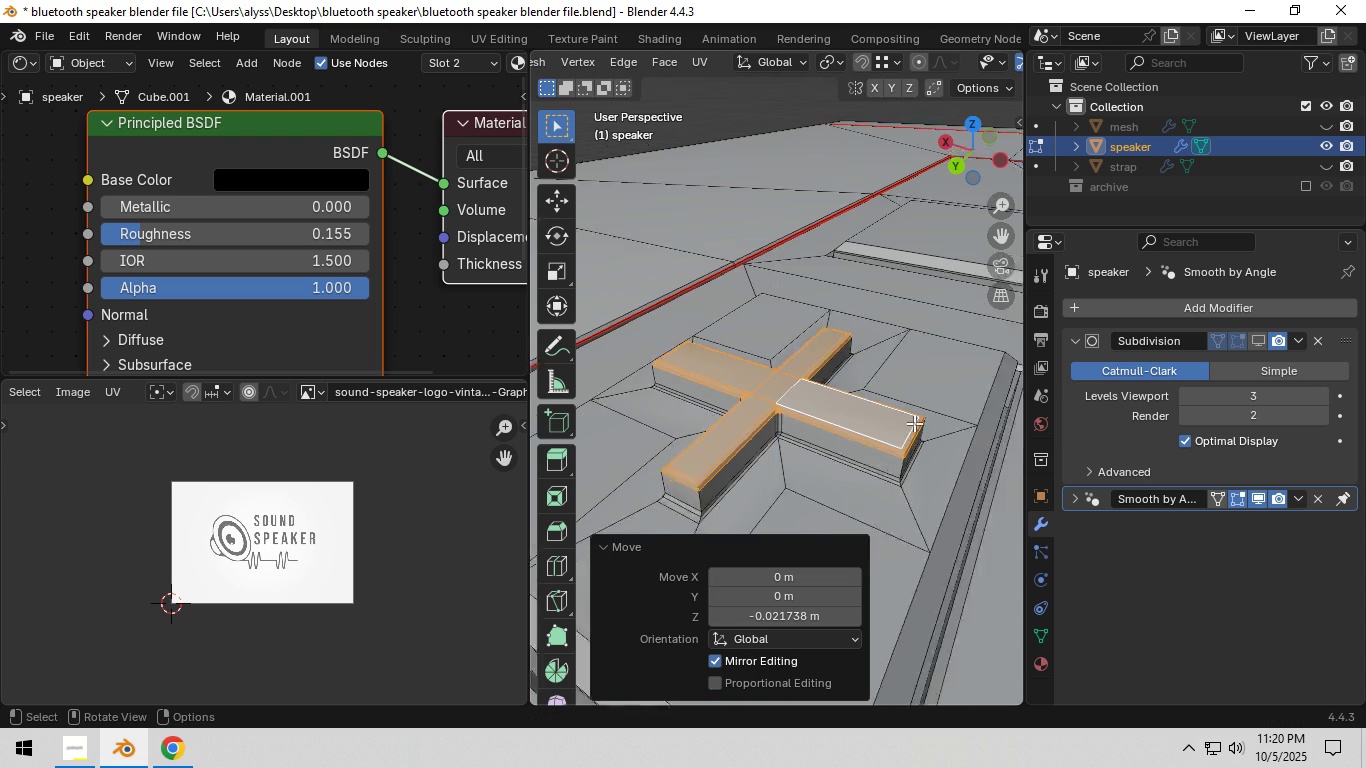 
scroll: coordinate [915, 419], scroll_direction: down, amount: 14.0
 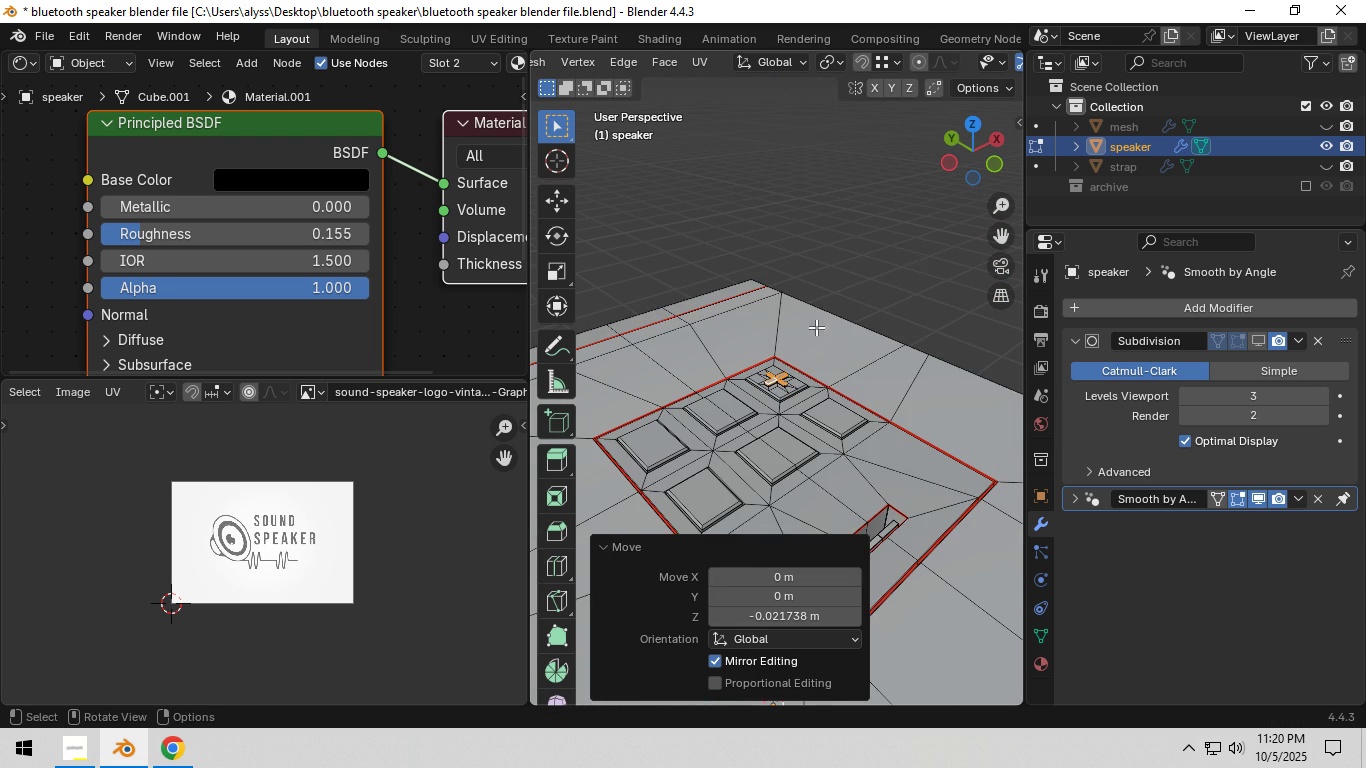 
left_click([909, 253])
 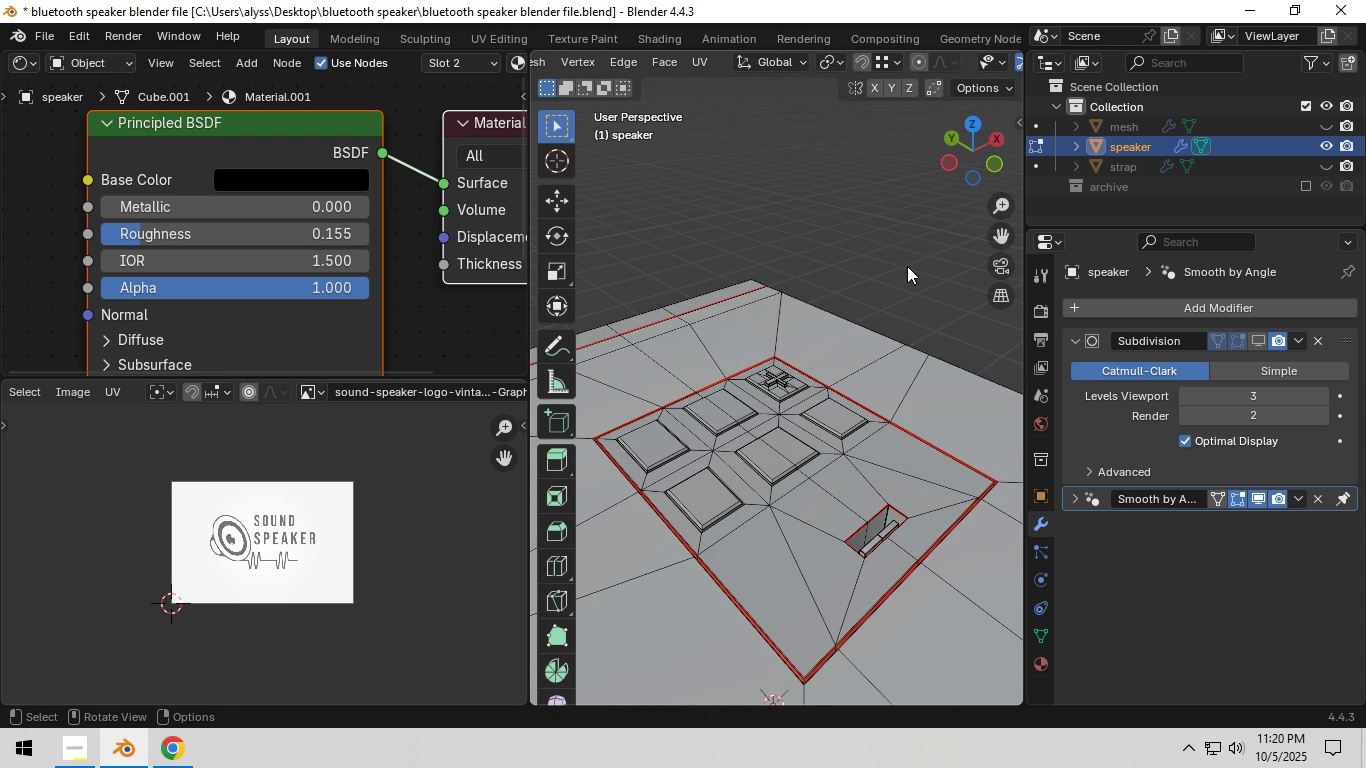 
key(Tab)
 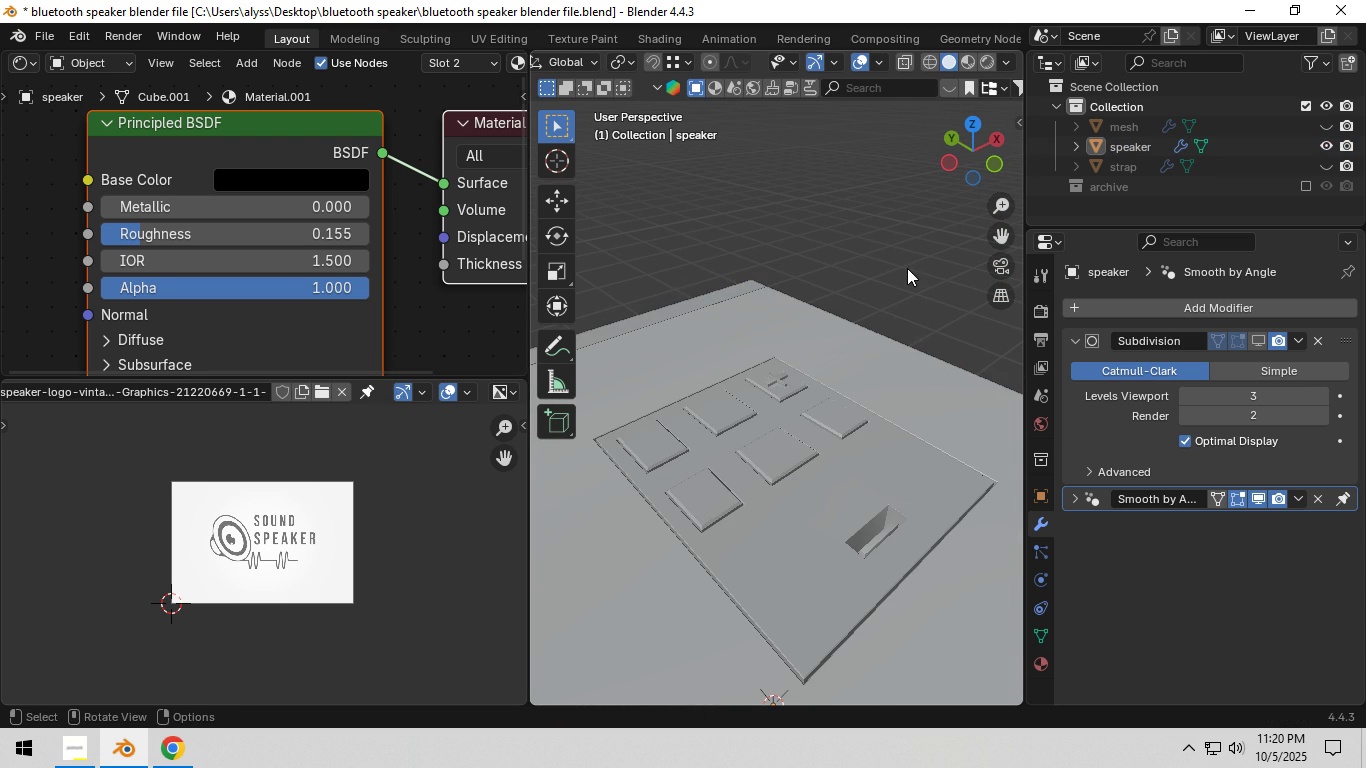 
left_click([907, 268])
 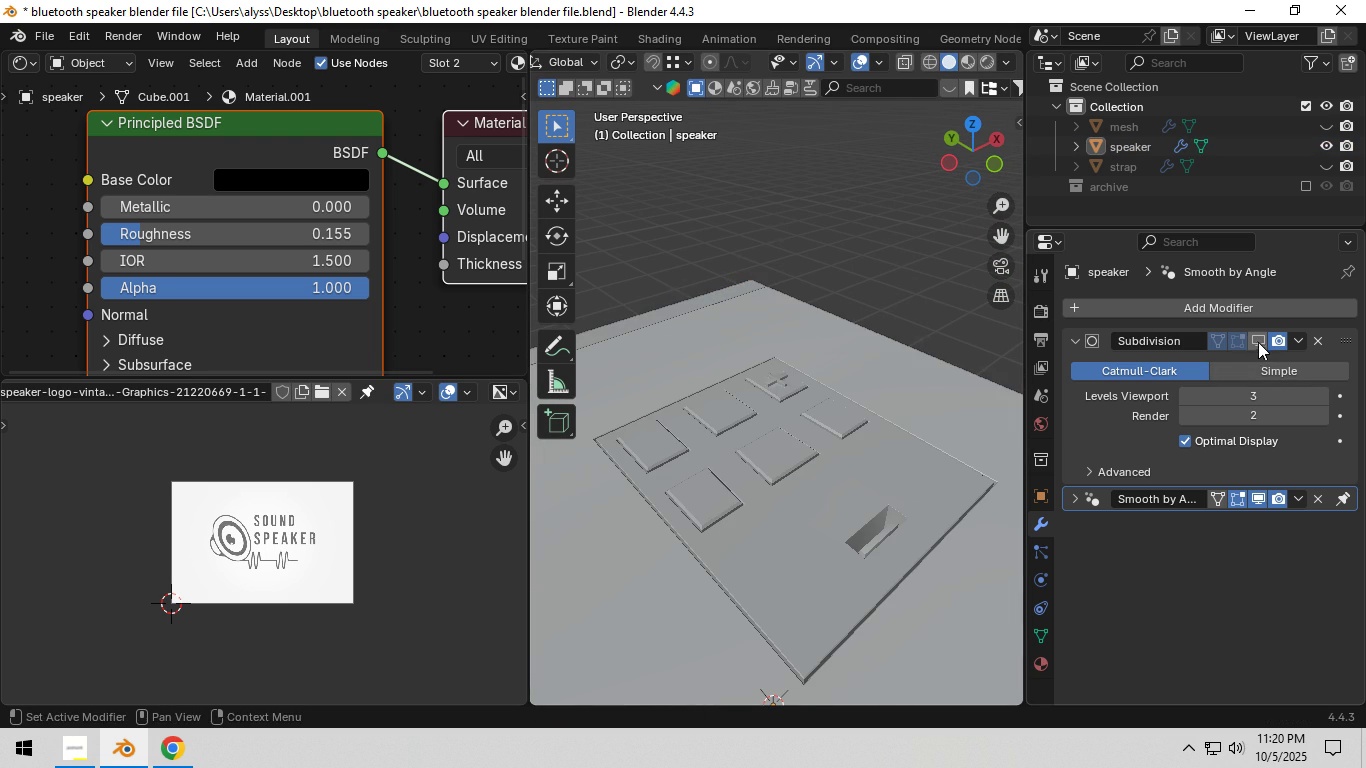 
left_click([1257, 340])
 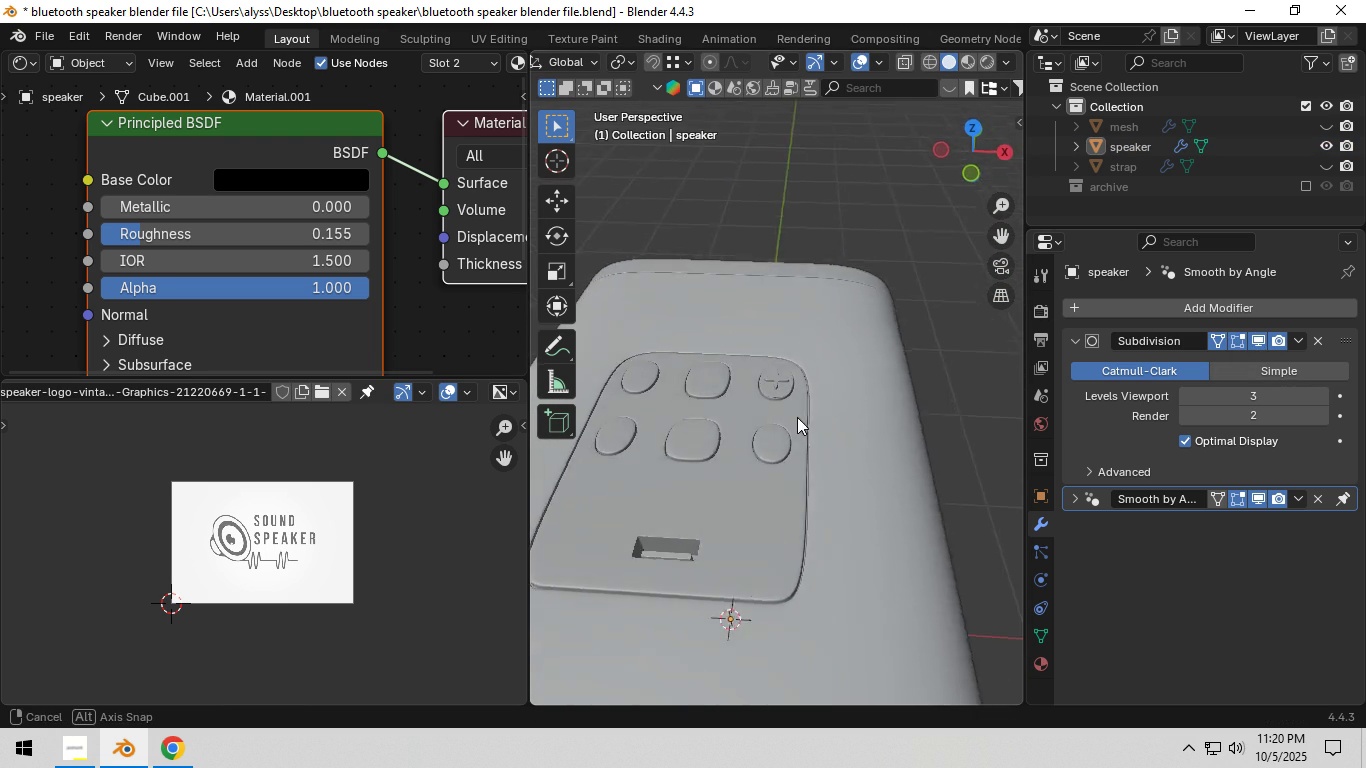 
scroll: coordinate [787, 438], scroll_direction: up, amount: 7.0
 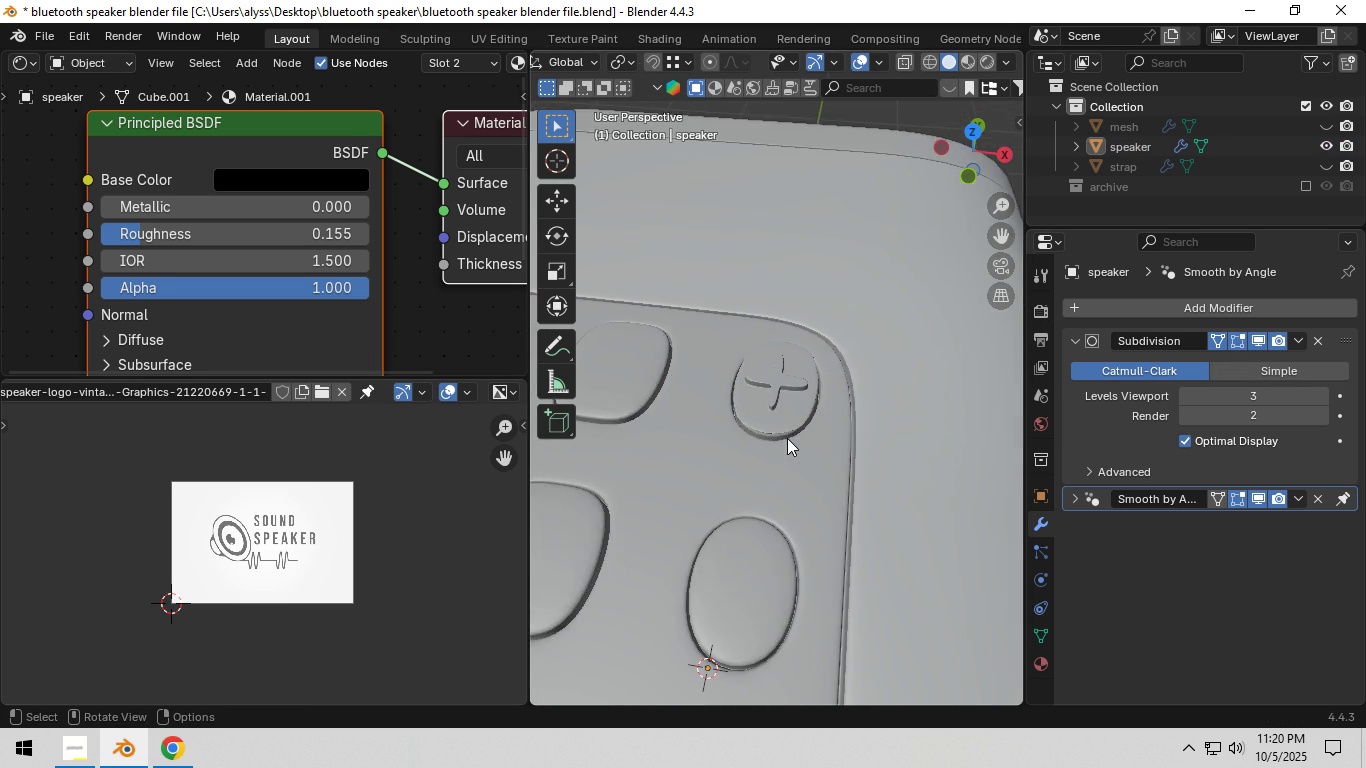 
scroll: coordinate [787, 438], scroll_direction: down, amount: 4.0